 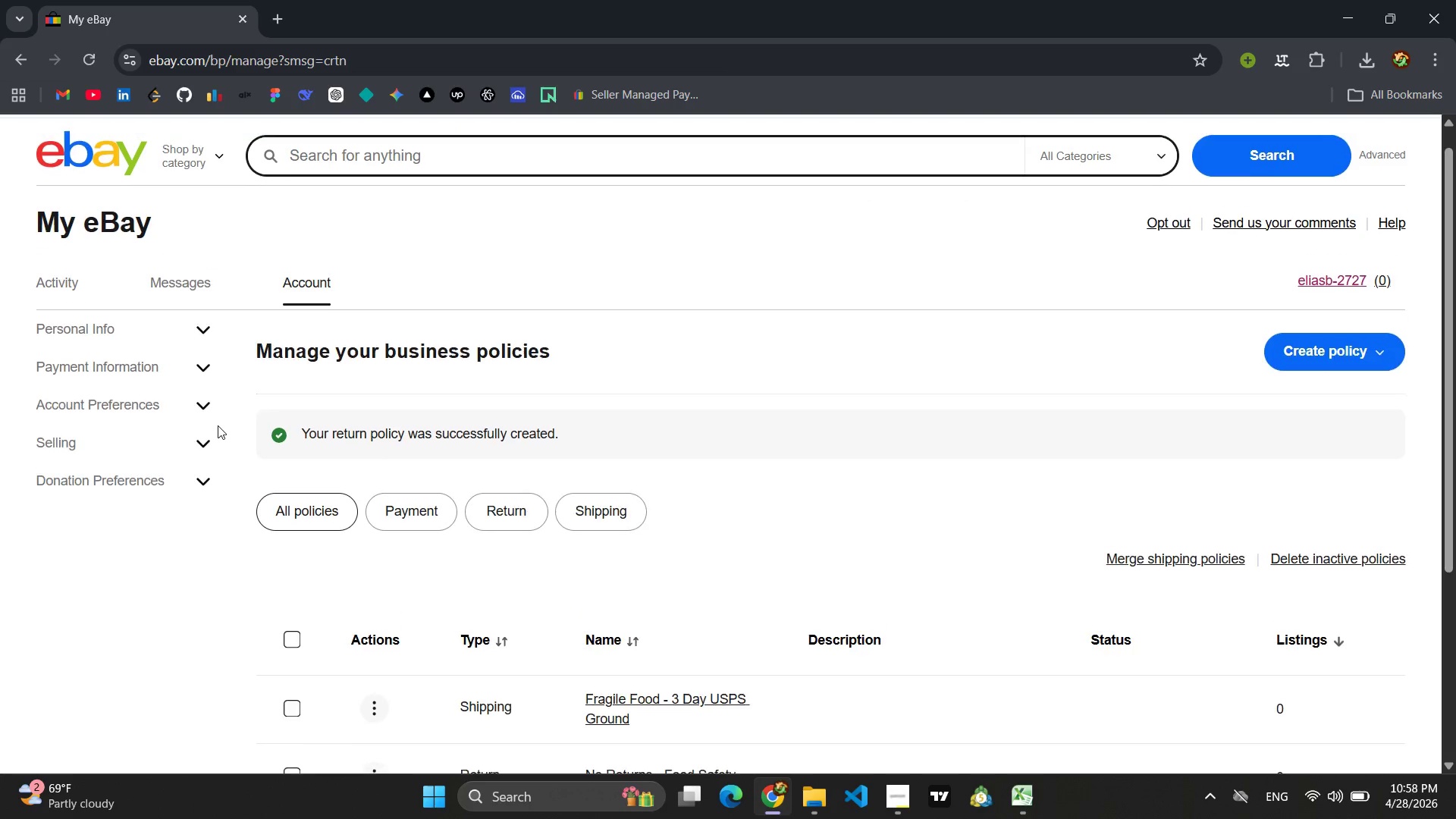 
scroll: coordinate [237, 423], scroll_direction: up, amount: 2.0
 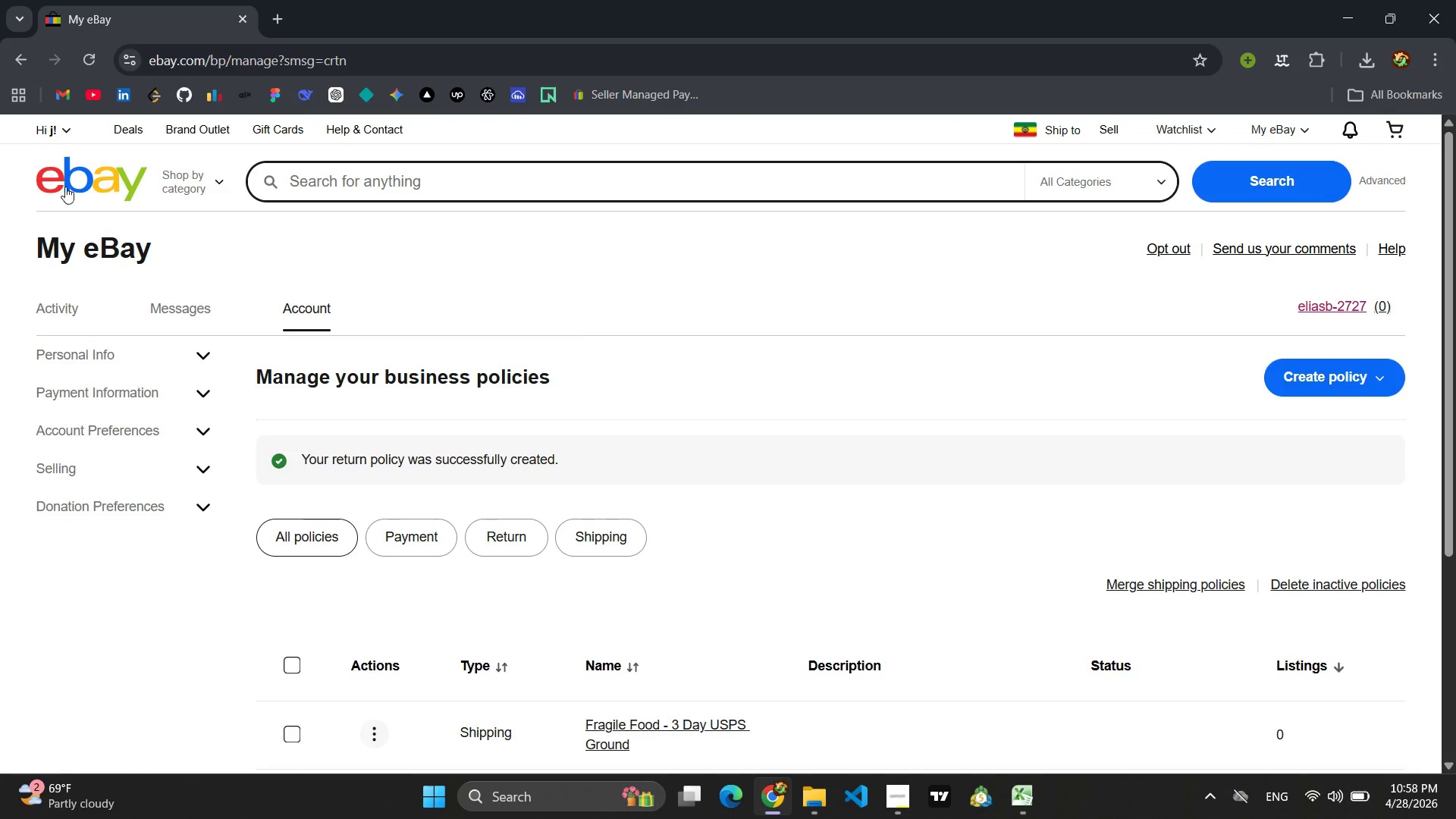 
left_click([14, 63])
 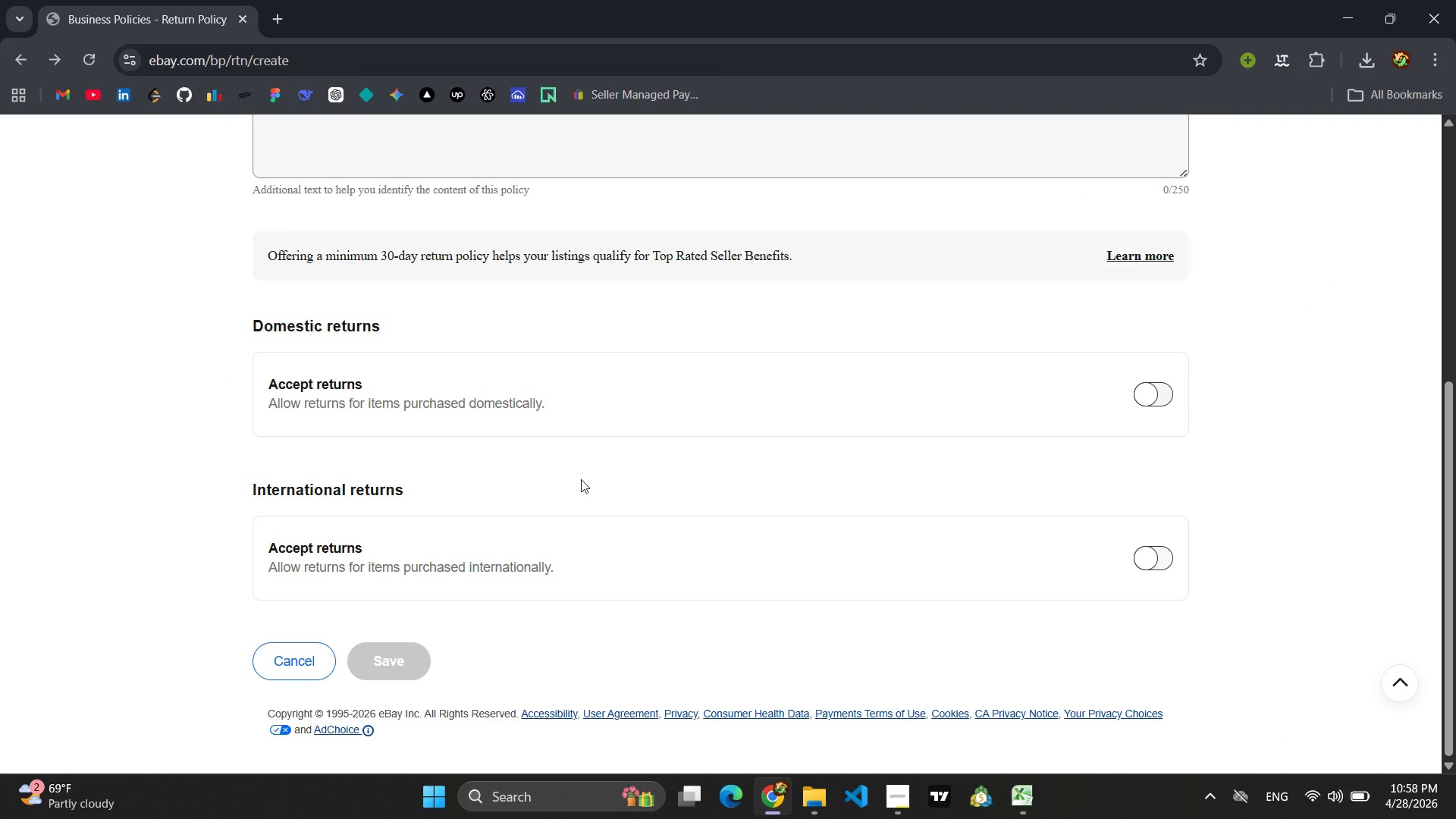 
scroll: coordinate [576, 466], scroll_direction: up, amount: 7.0
 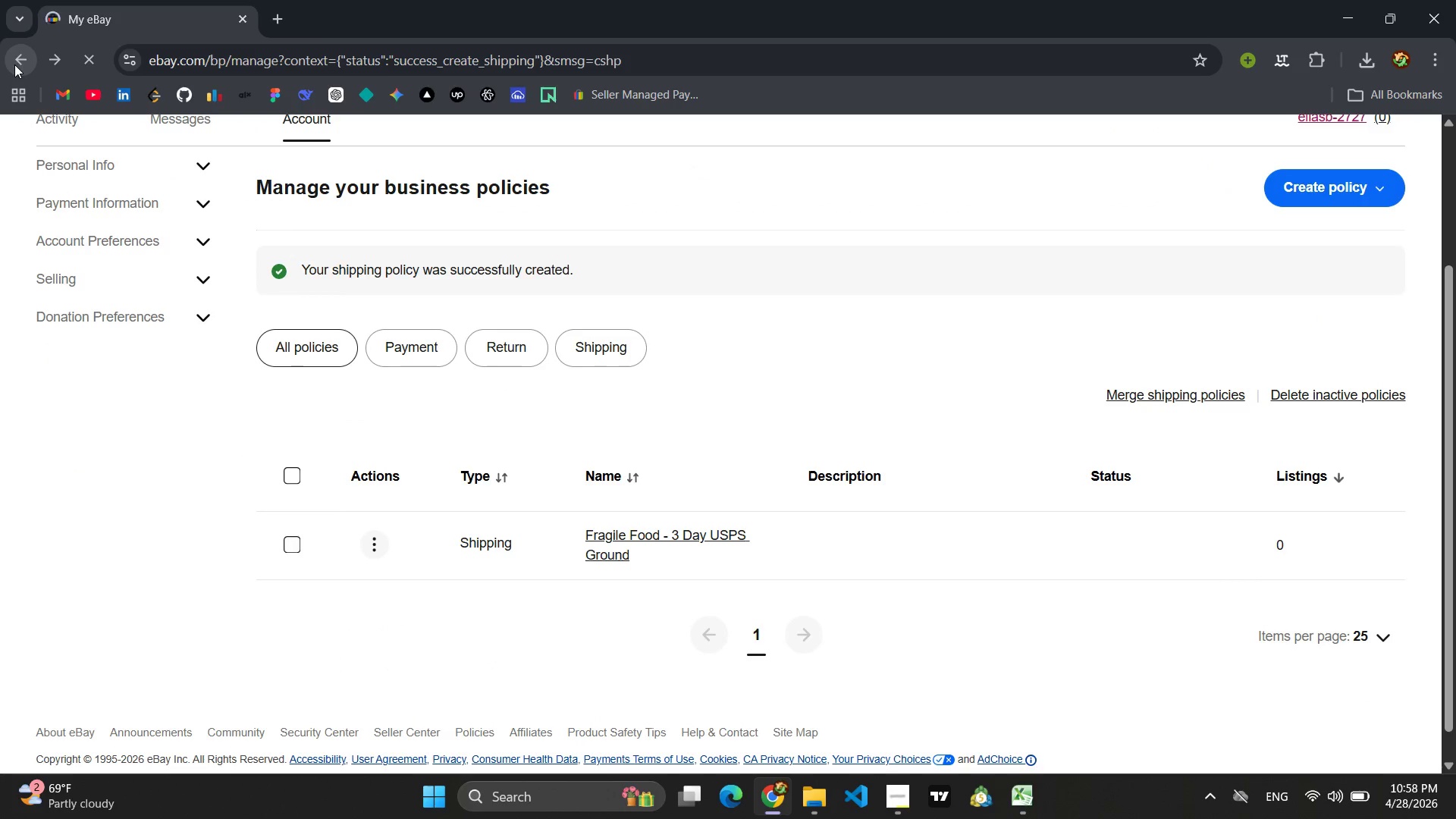 
left_click([14, 64])
 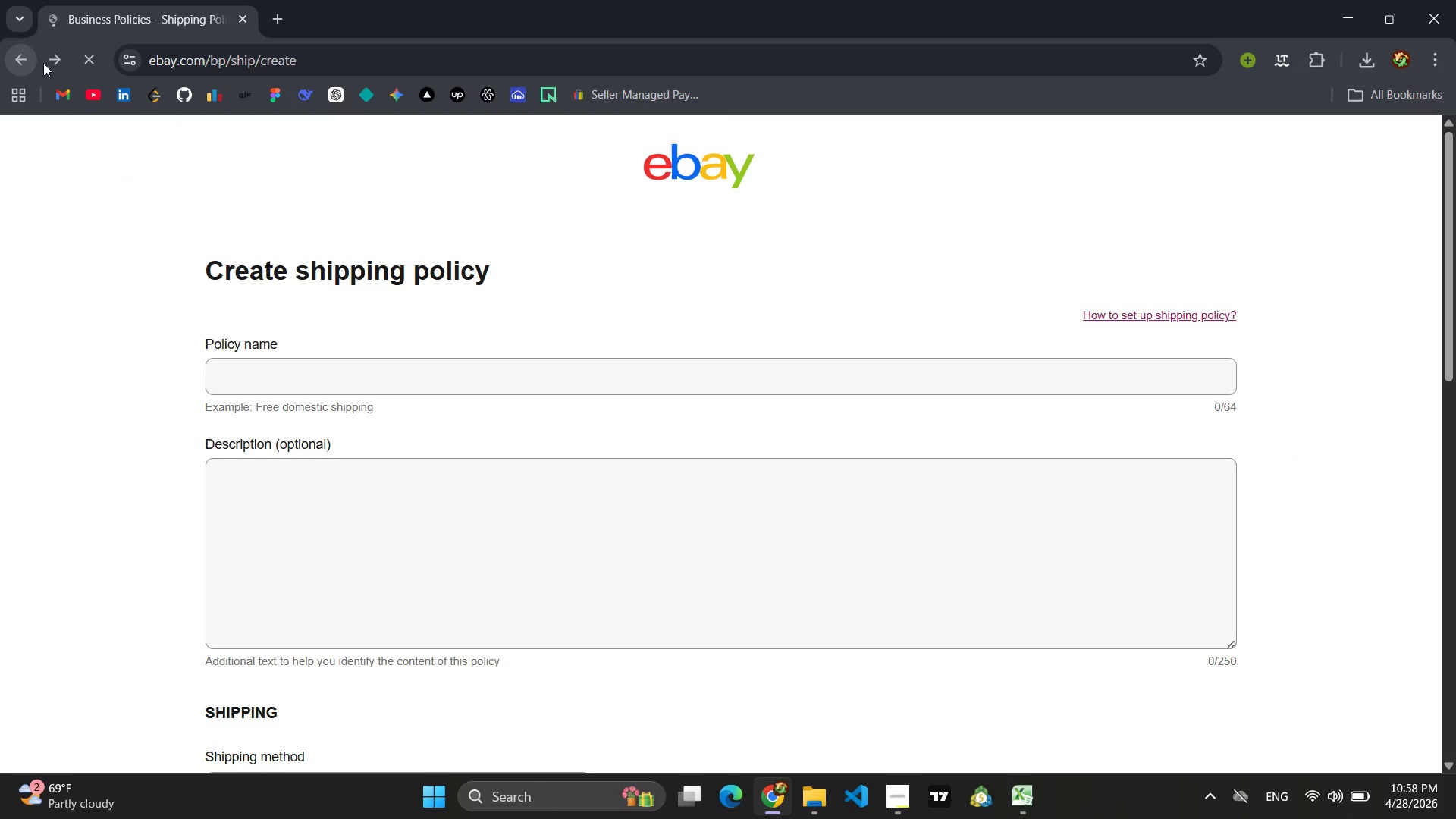 
left_click([58, 62])
 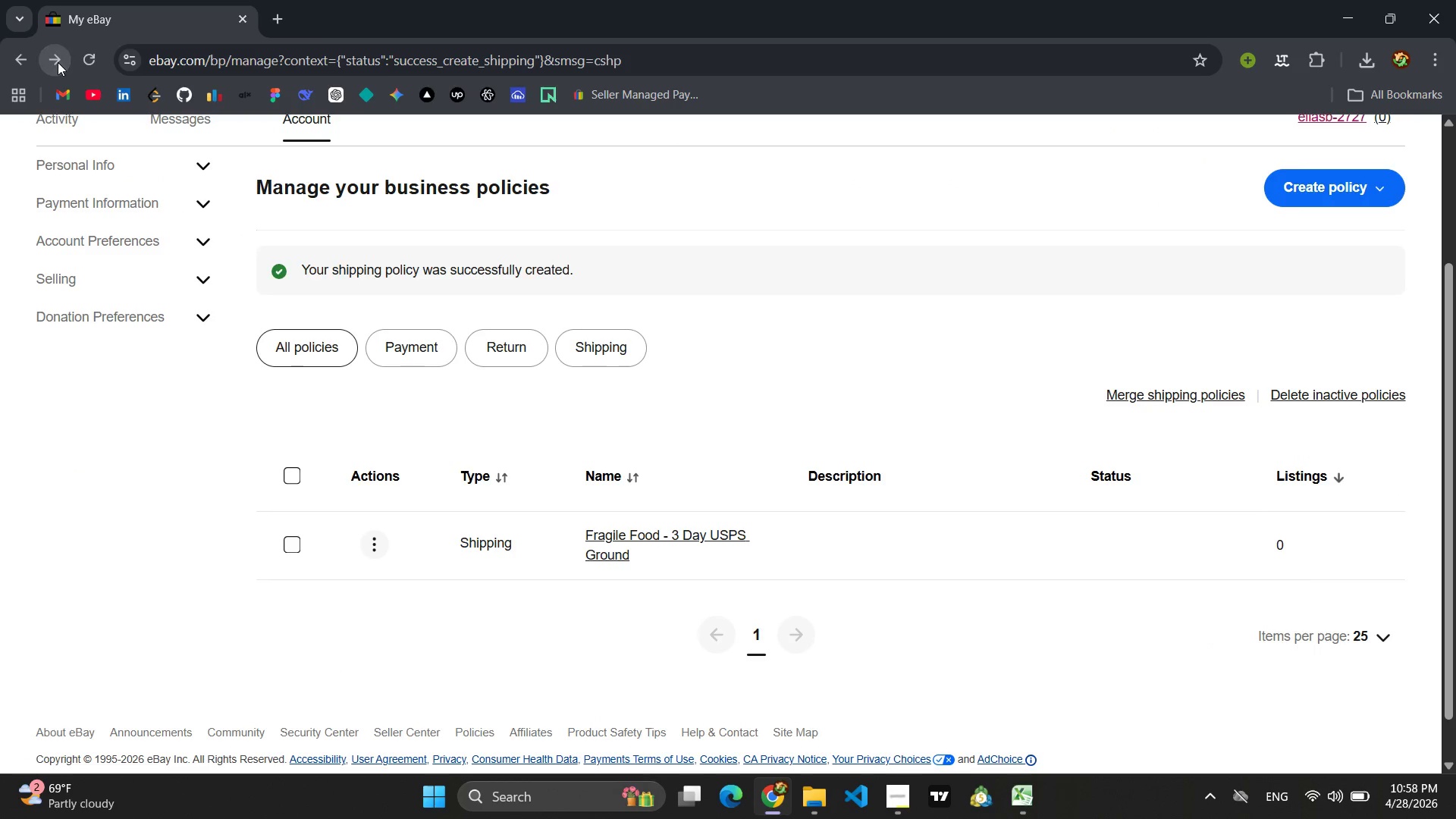 
left_click([58, 62])
 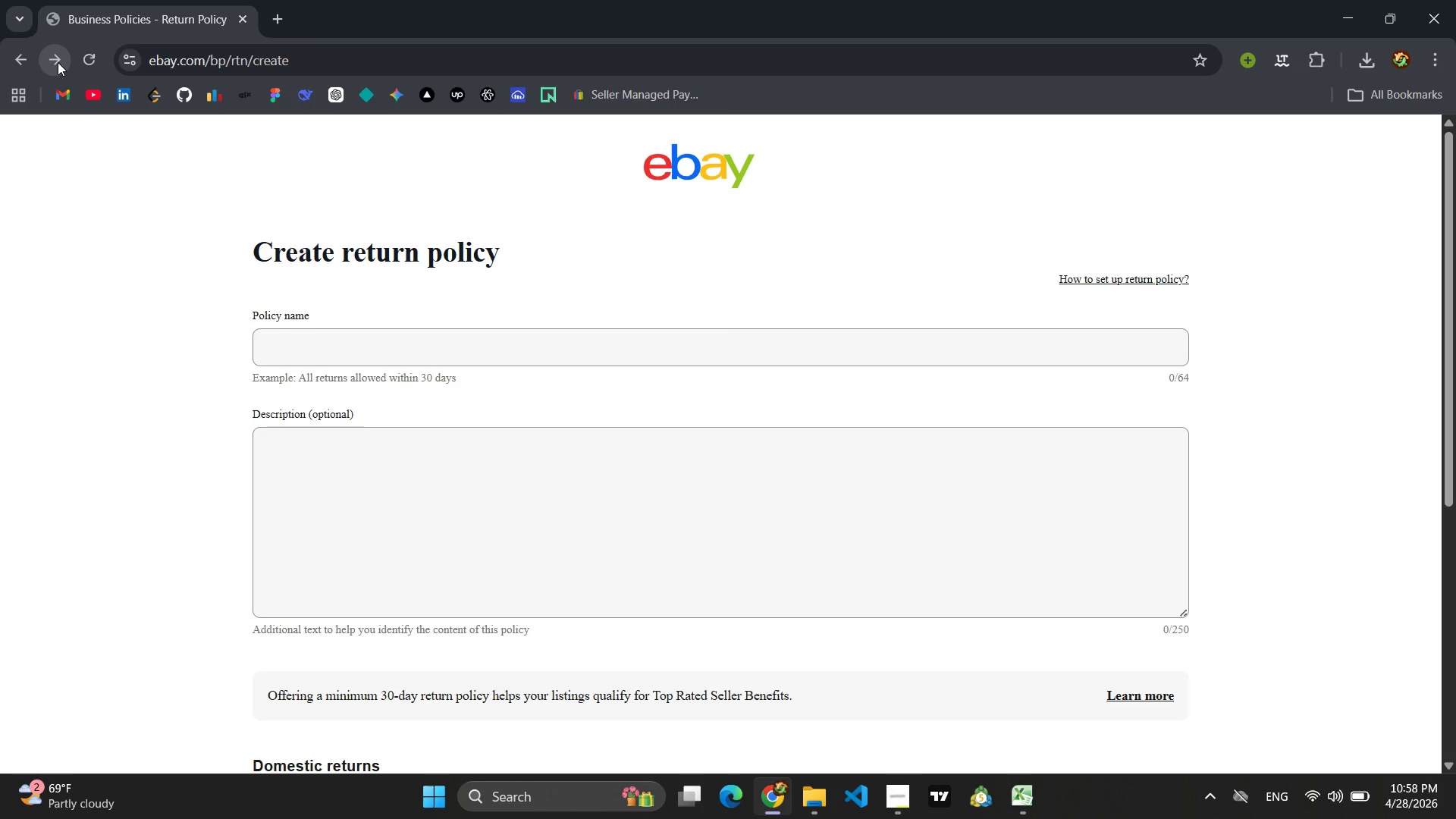 
left_click([58, 62])
 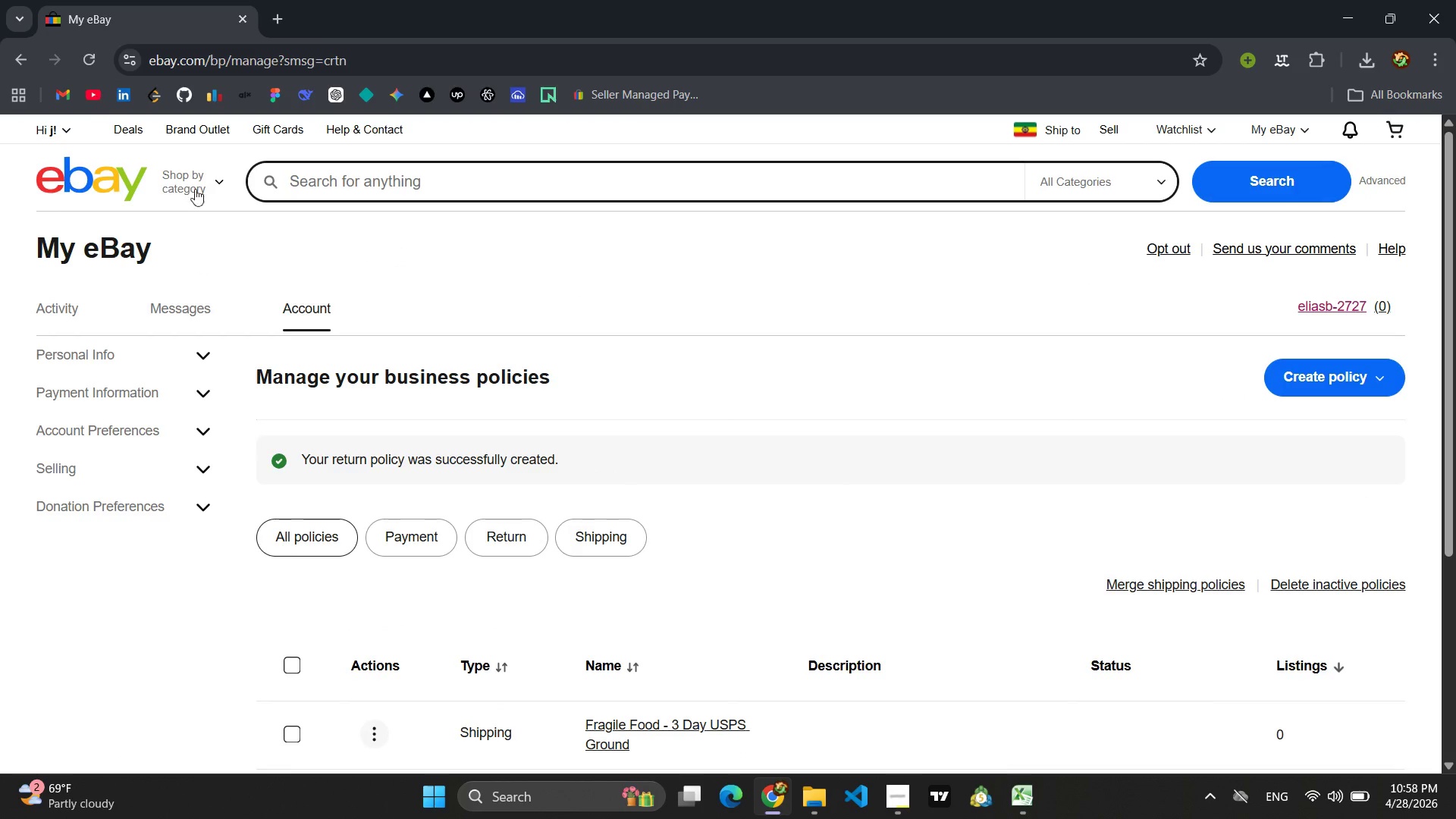 
scroll: coordinate [566, 427], scroll_direction: down, amount: 2.0
 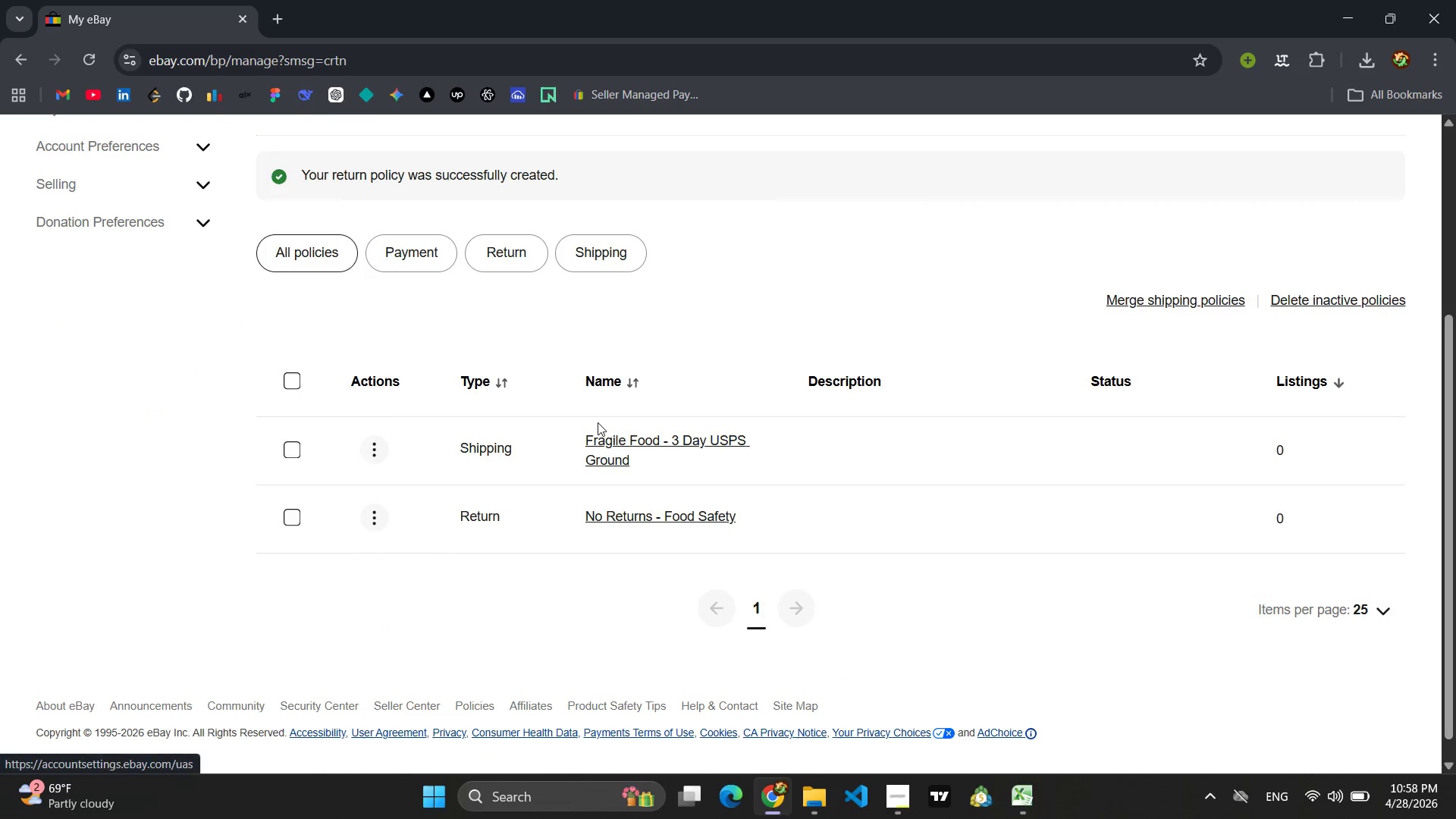 
scroll: coordinate [598, 419], scroll_direction: up, amount: 2.0
 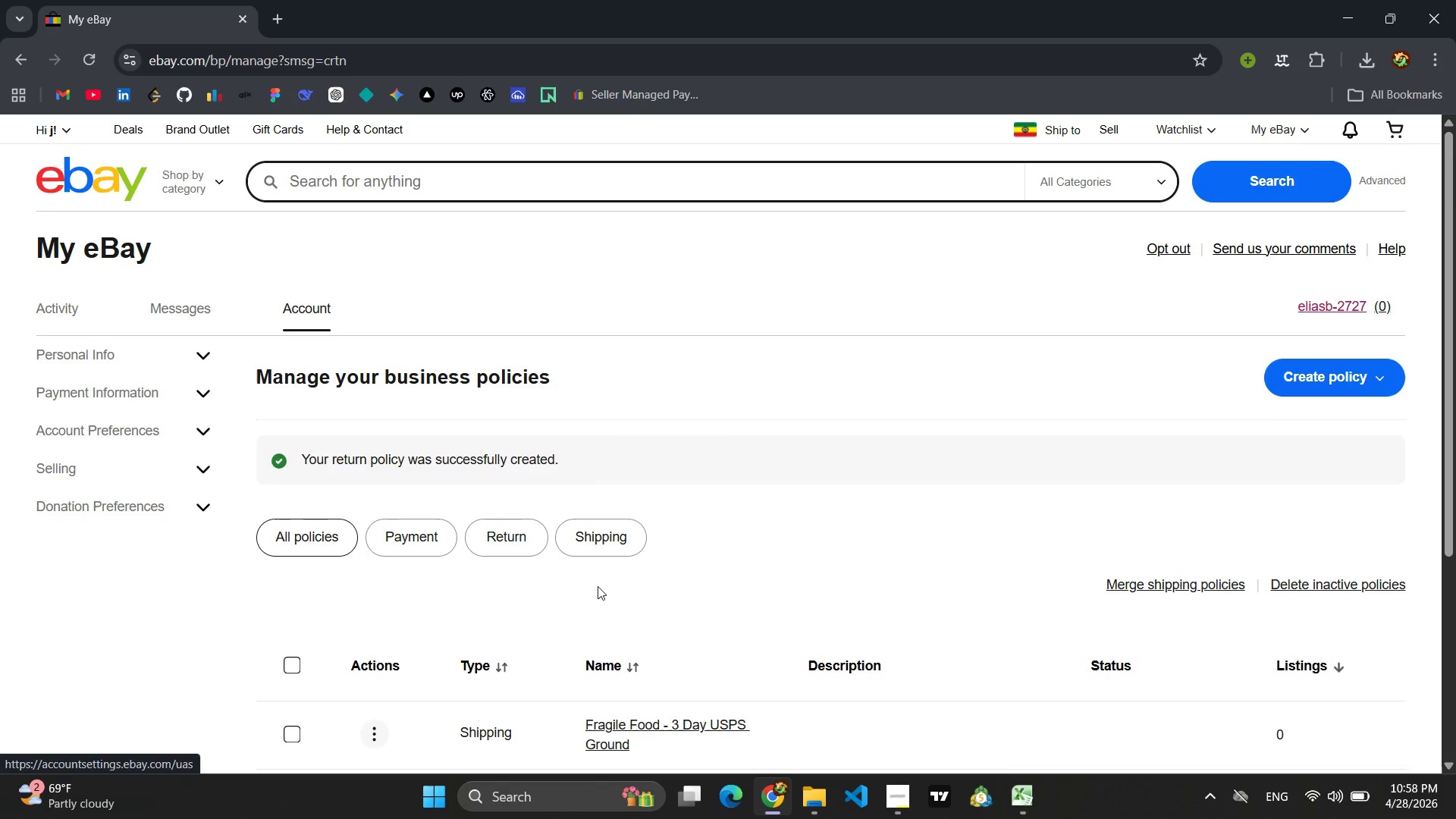 
scroll: coordinate [580, 529], scroll_direction: down, amount: 1.0
 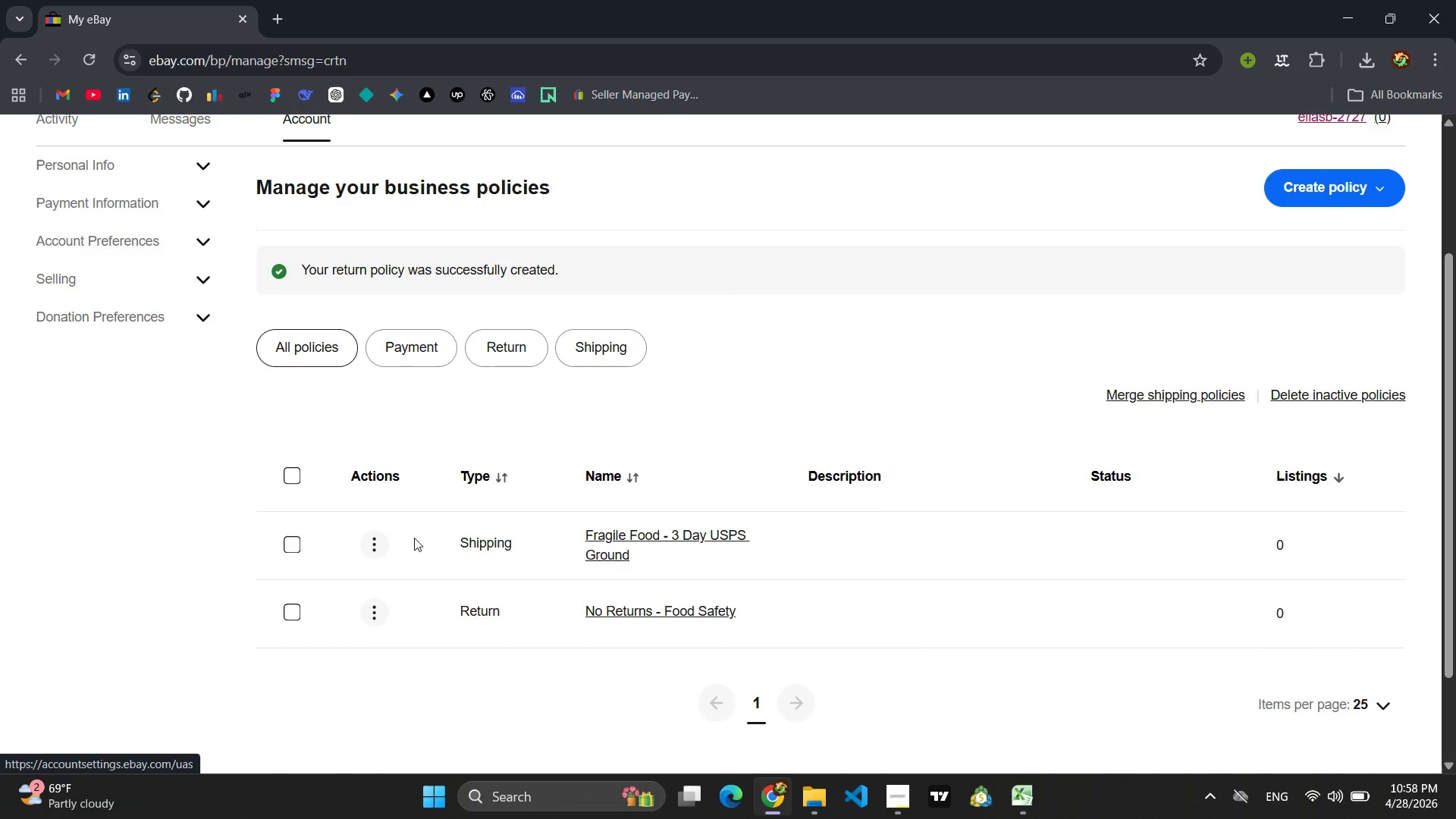 
mouse_move([400, 556])
 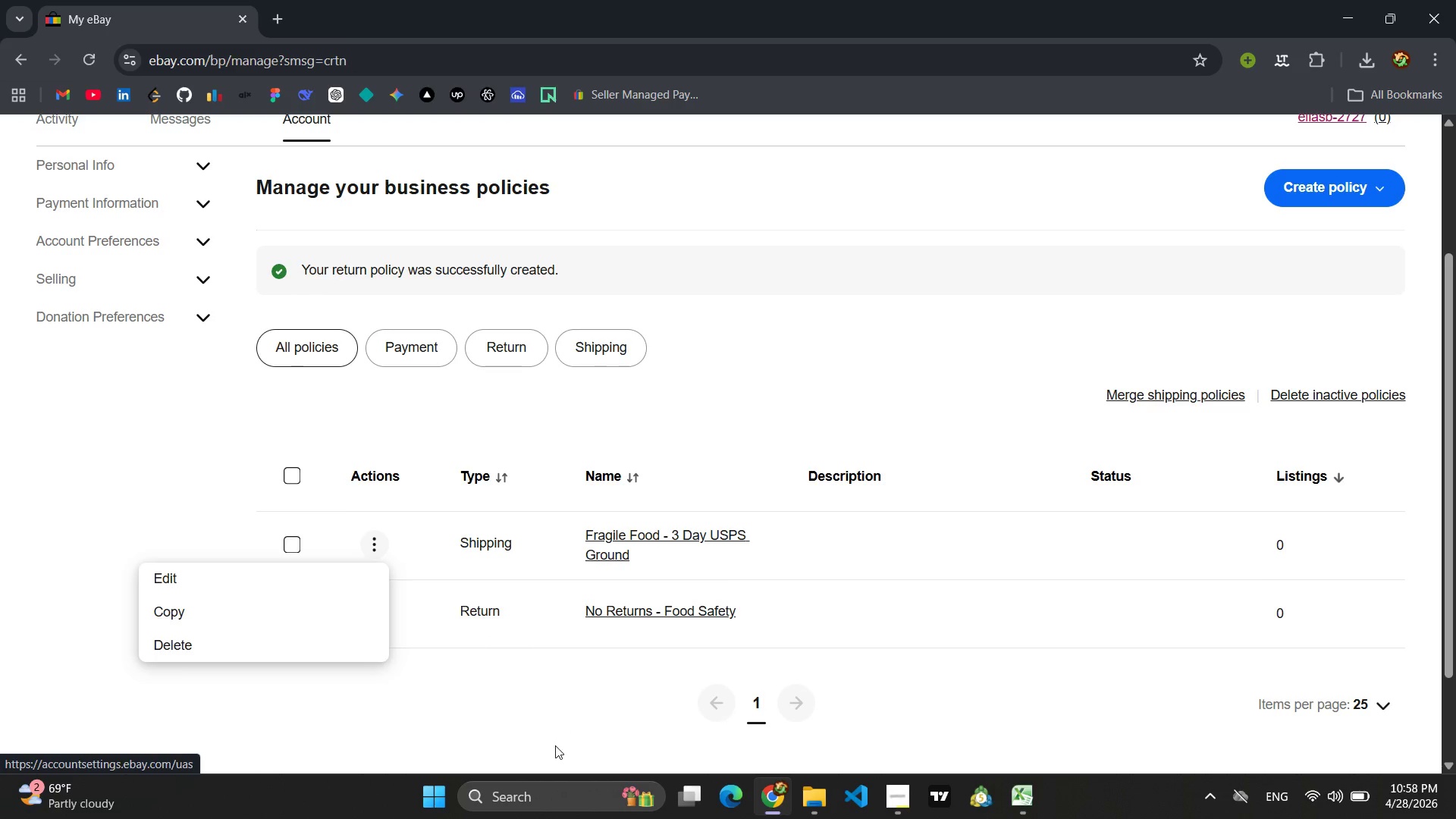 
left_click([555, 745])
 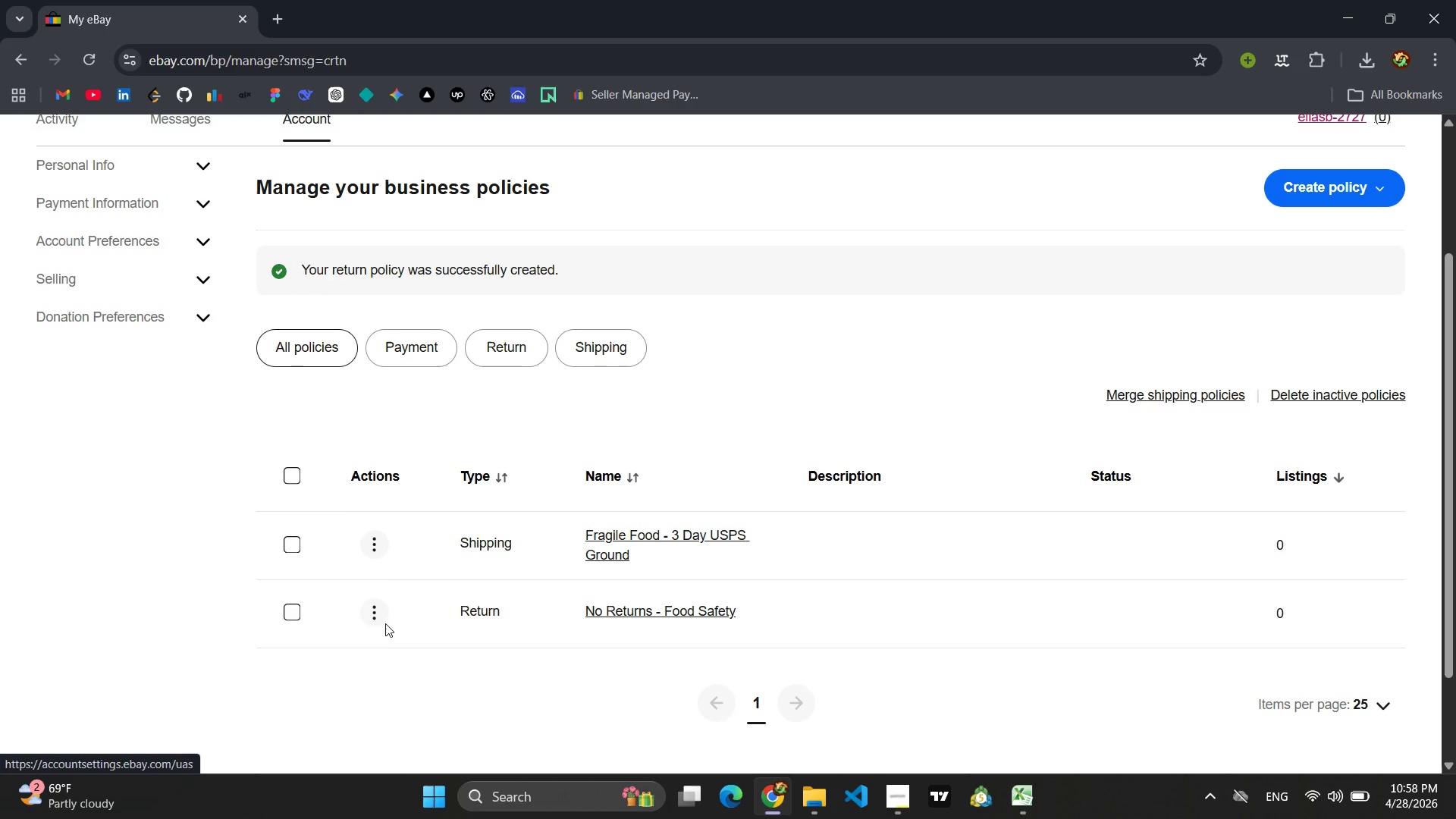 
left_click([374, 612])
 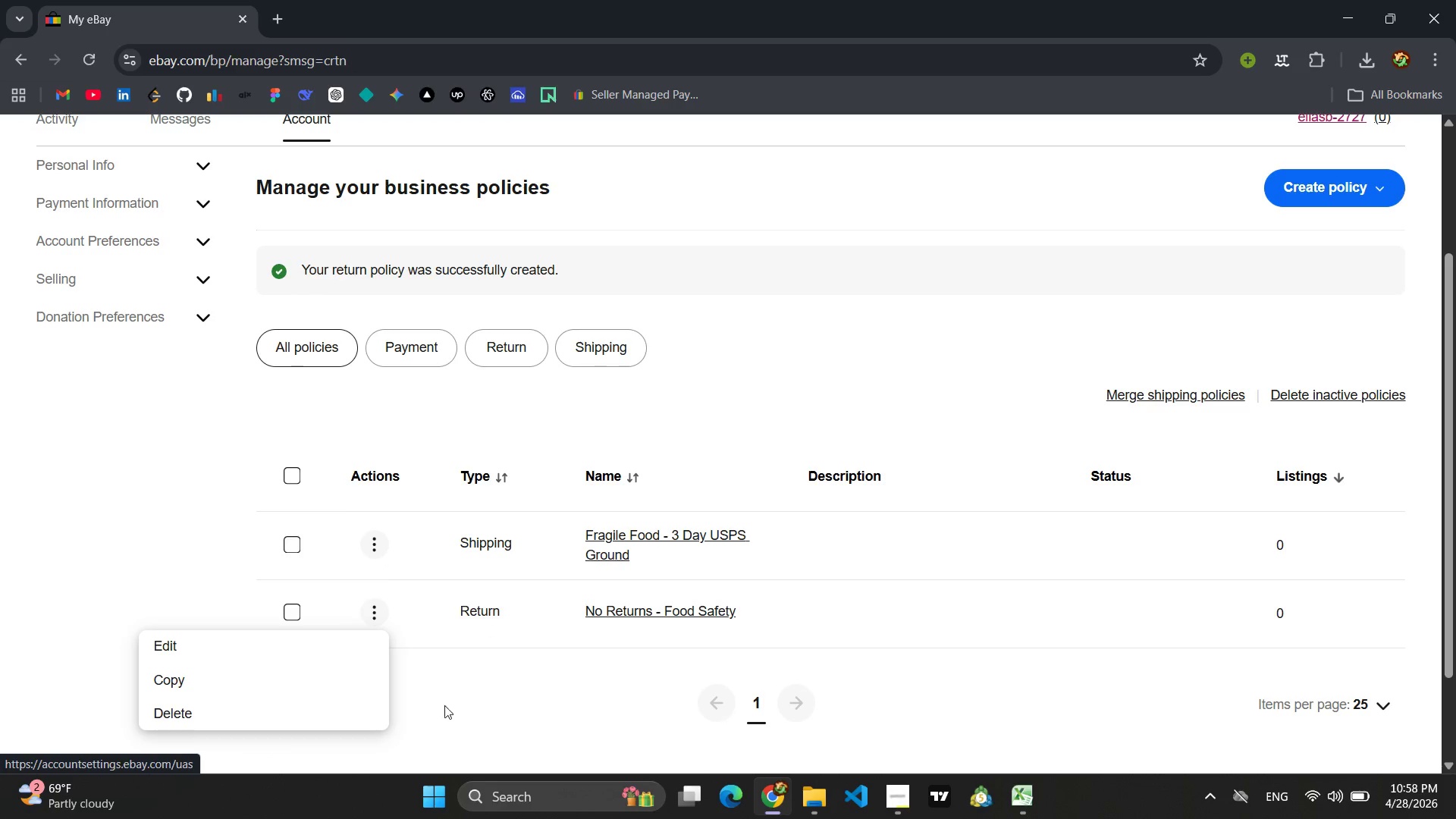 
left_click([479, 730])
 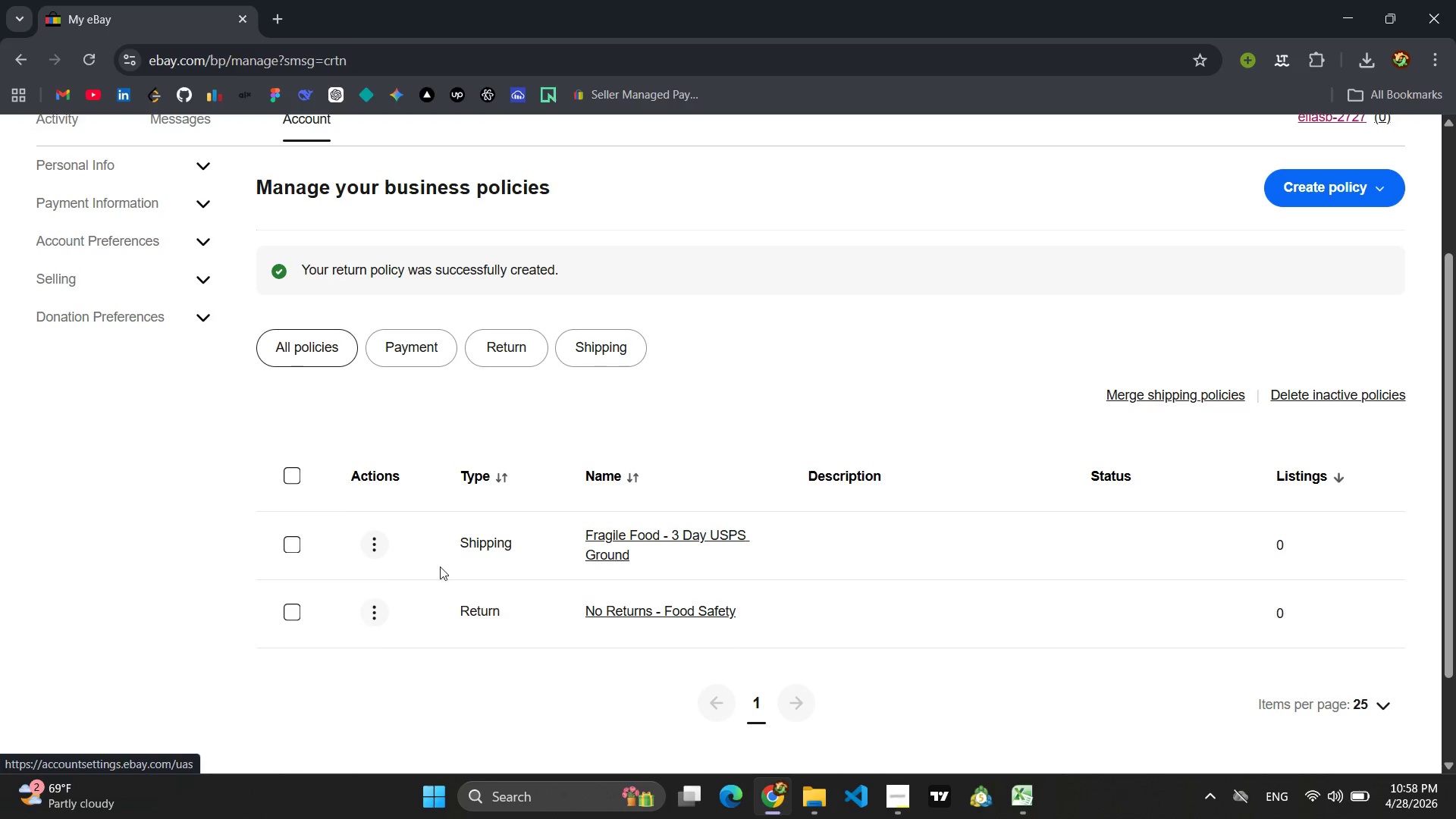 
scroll: coordinate [385, 518], scroll_direction: up, amount: 2.0
 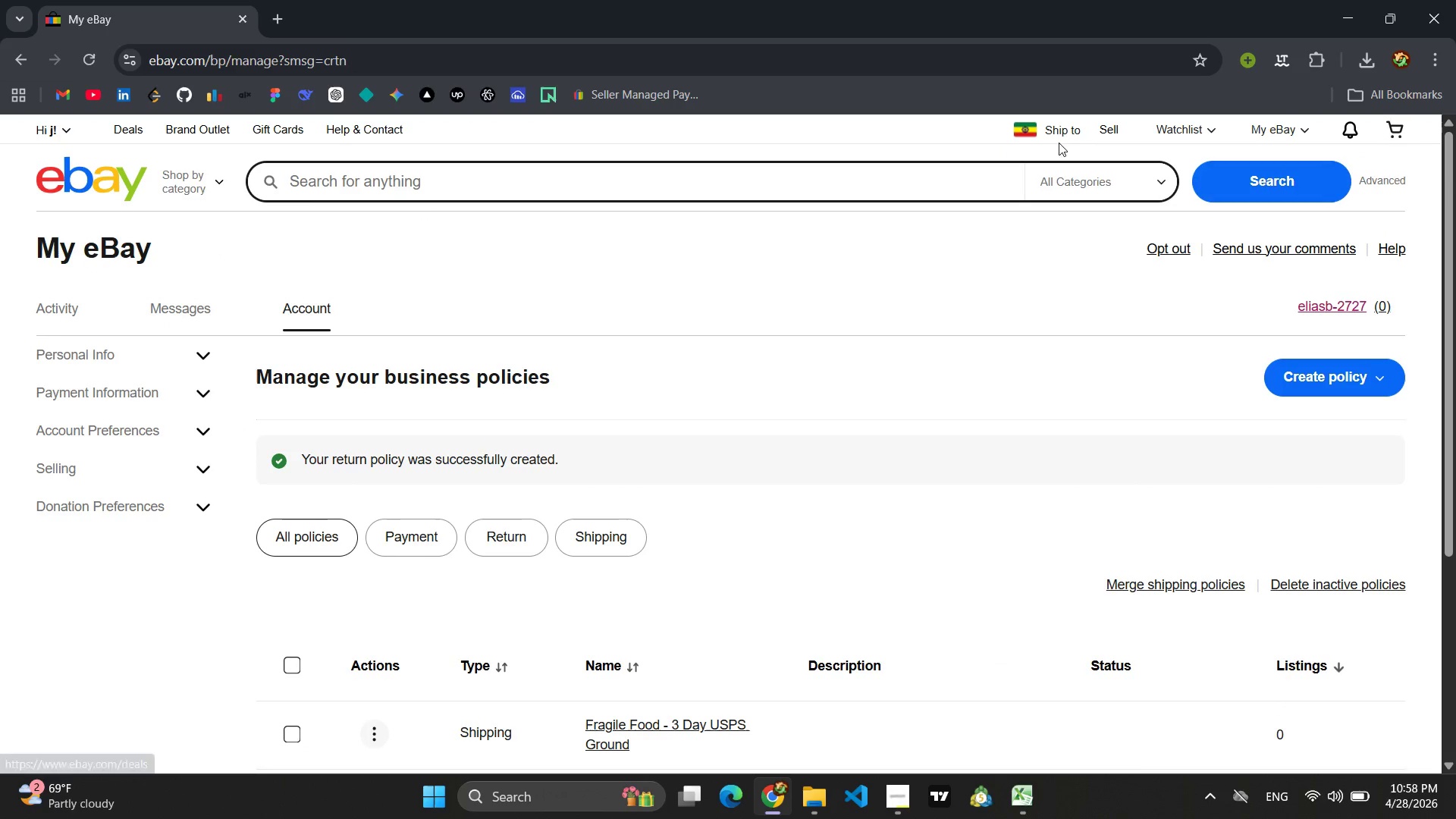 
left_click([1116, 131])
 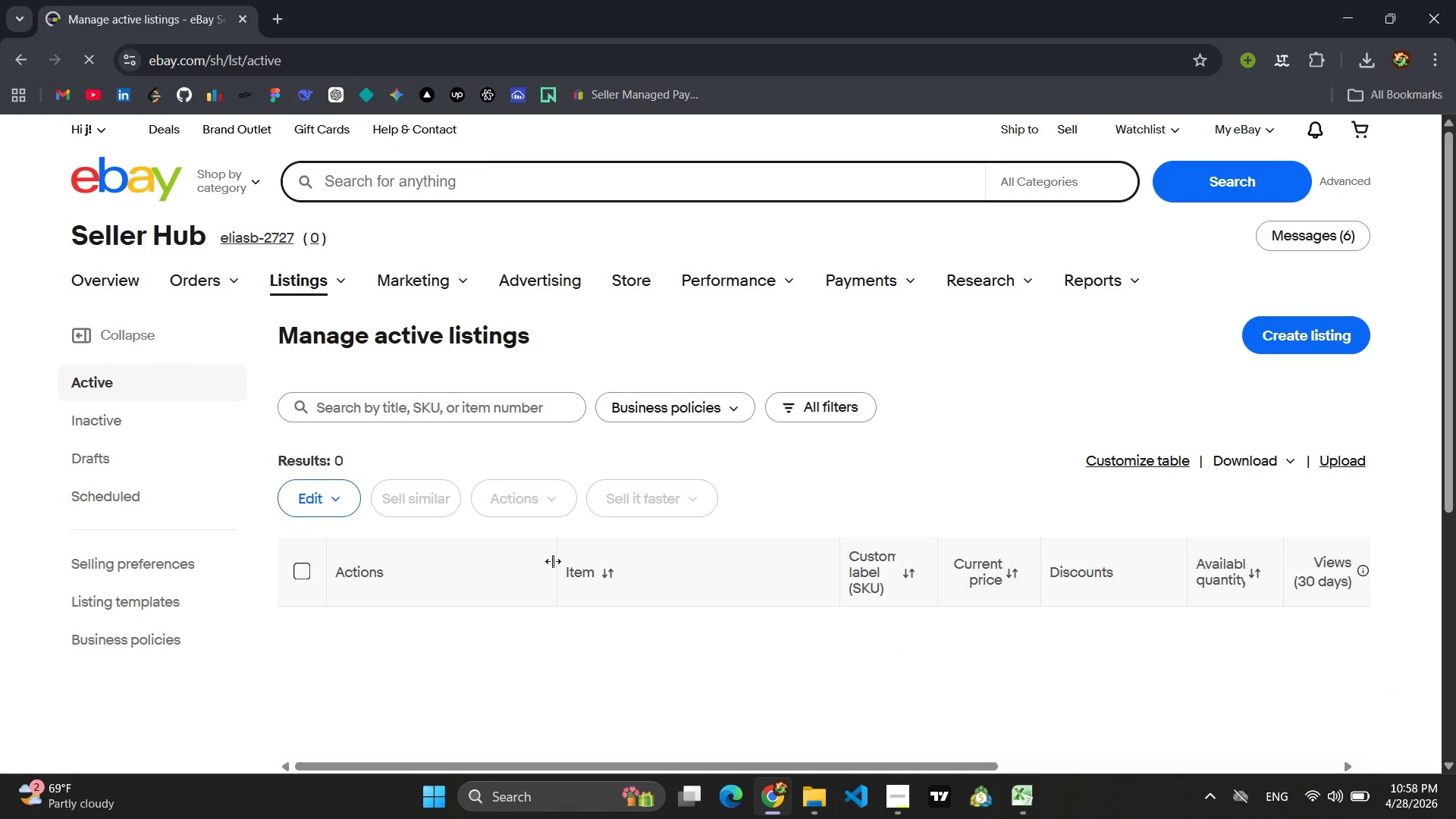 
scroll: coordinate [651, 488], scroll_direction: down, amount: 2.0
 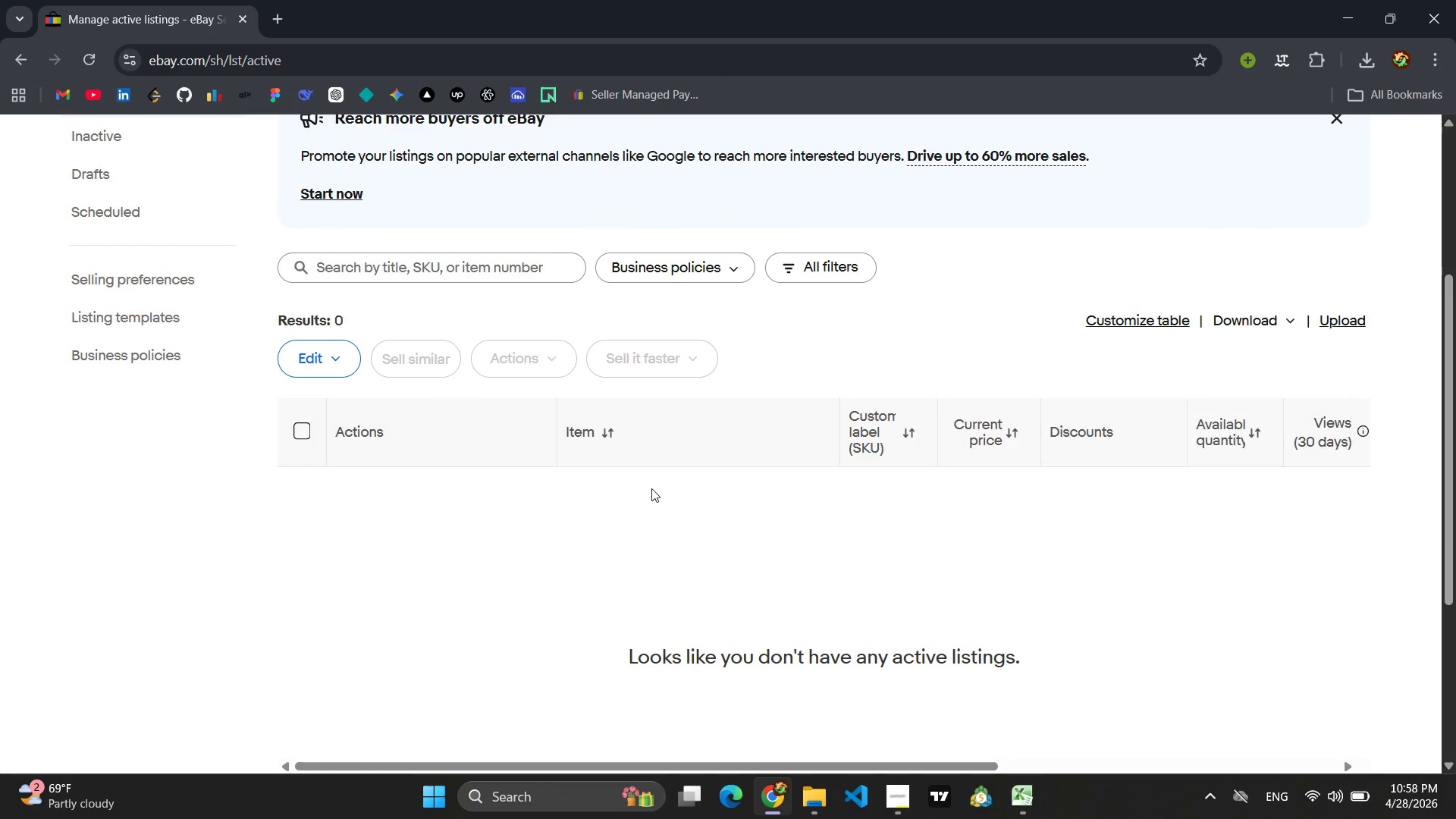 
scroll: coordinate [383, 450], scroll_direction: up, amount: 3.0
 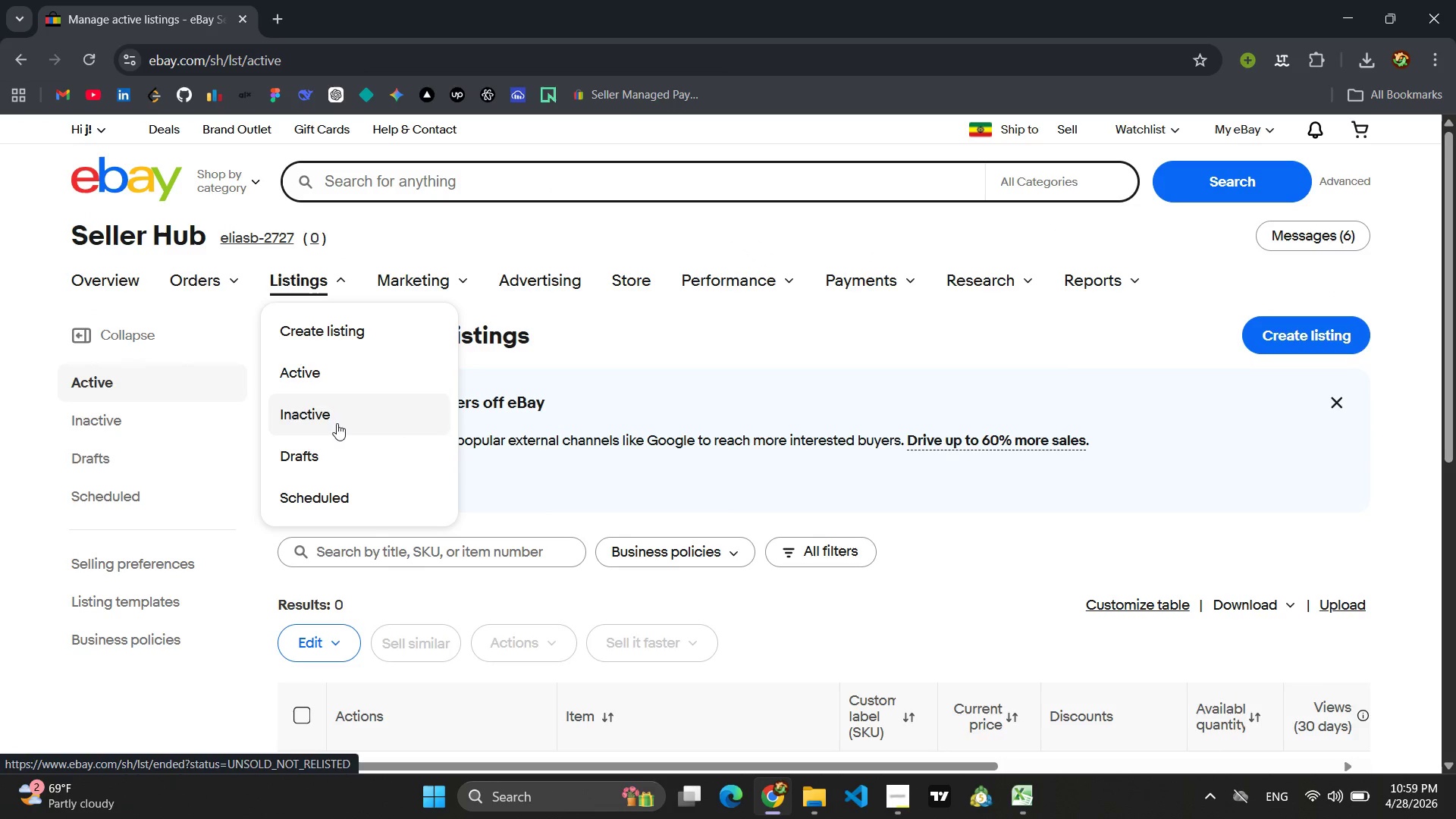 
left_click([333, 460])
 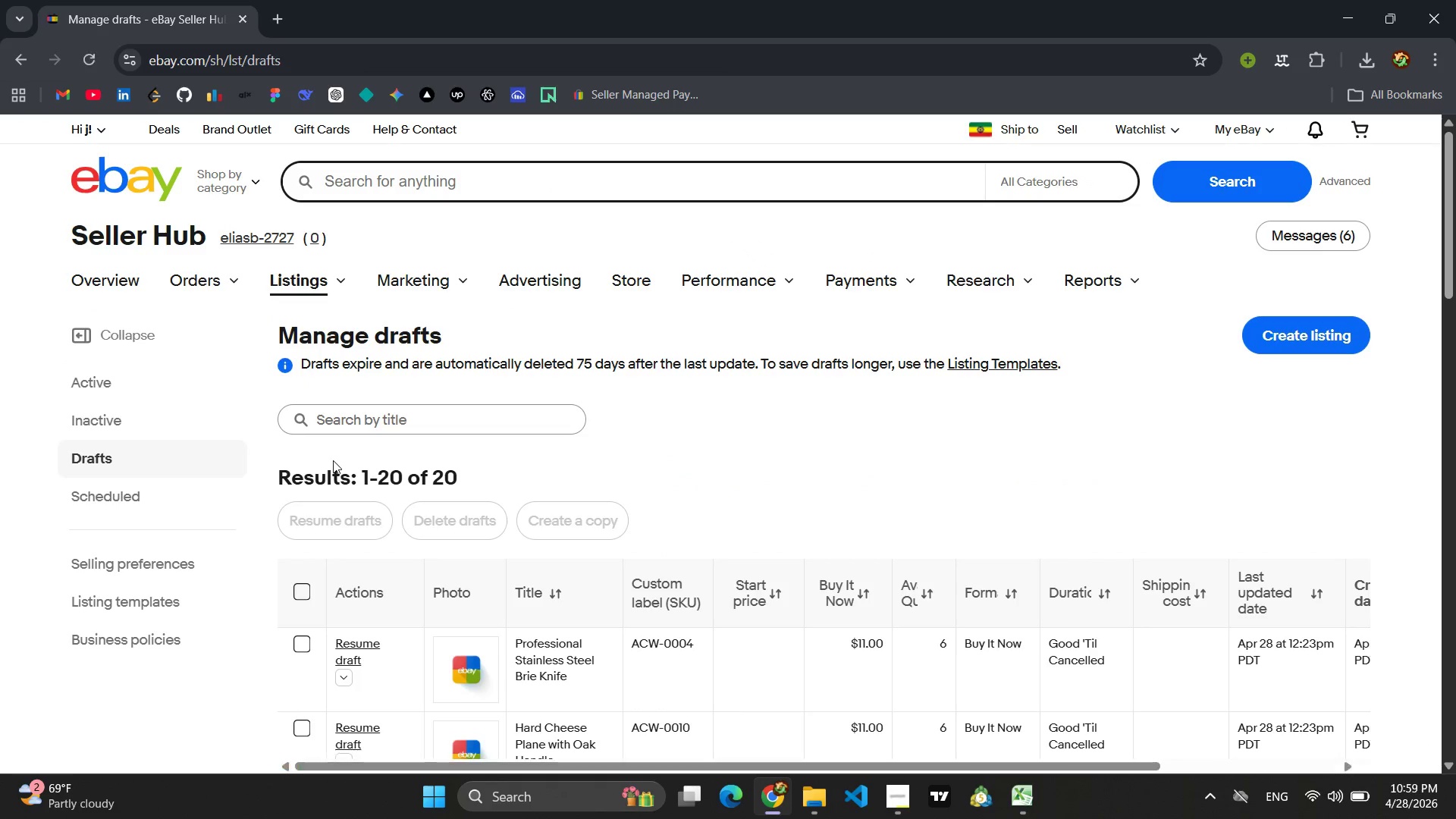 
scroll: coordinate [525, 466], scroll_direction: none, amount: 0.0
 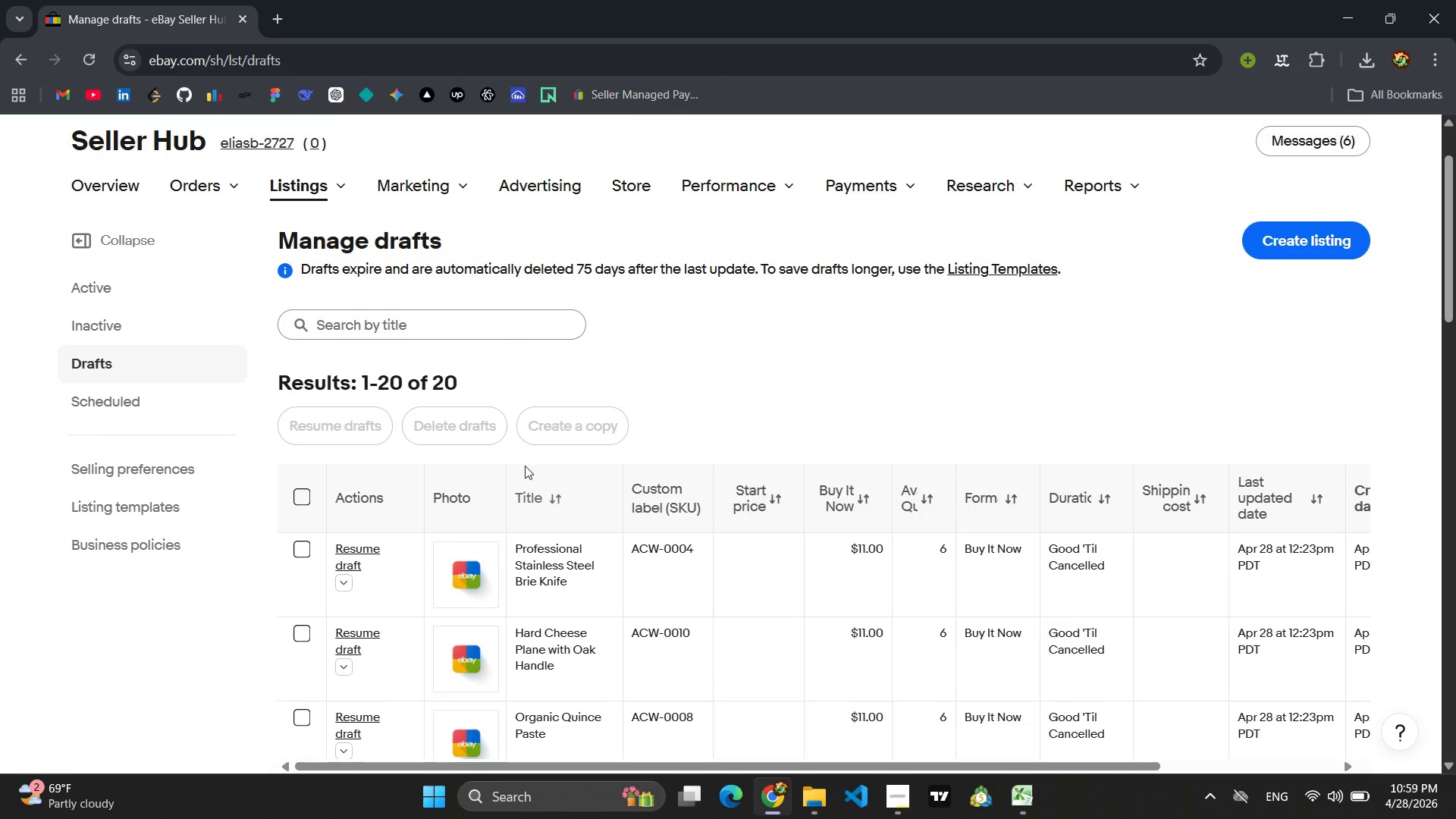 
scroll: coordinate [756, 466], scroll_direction: down, amount: 4.0
 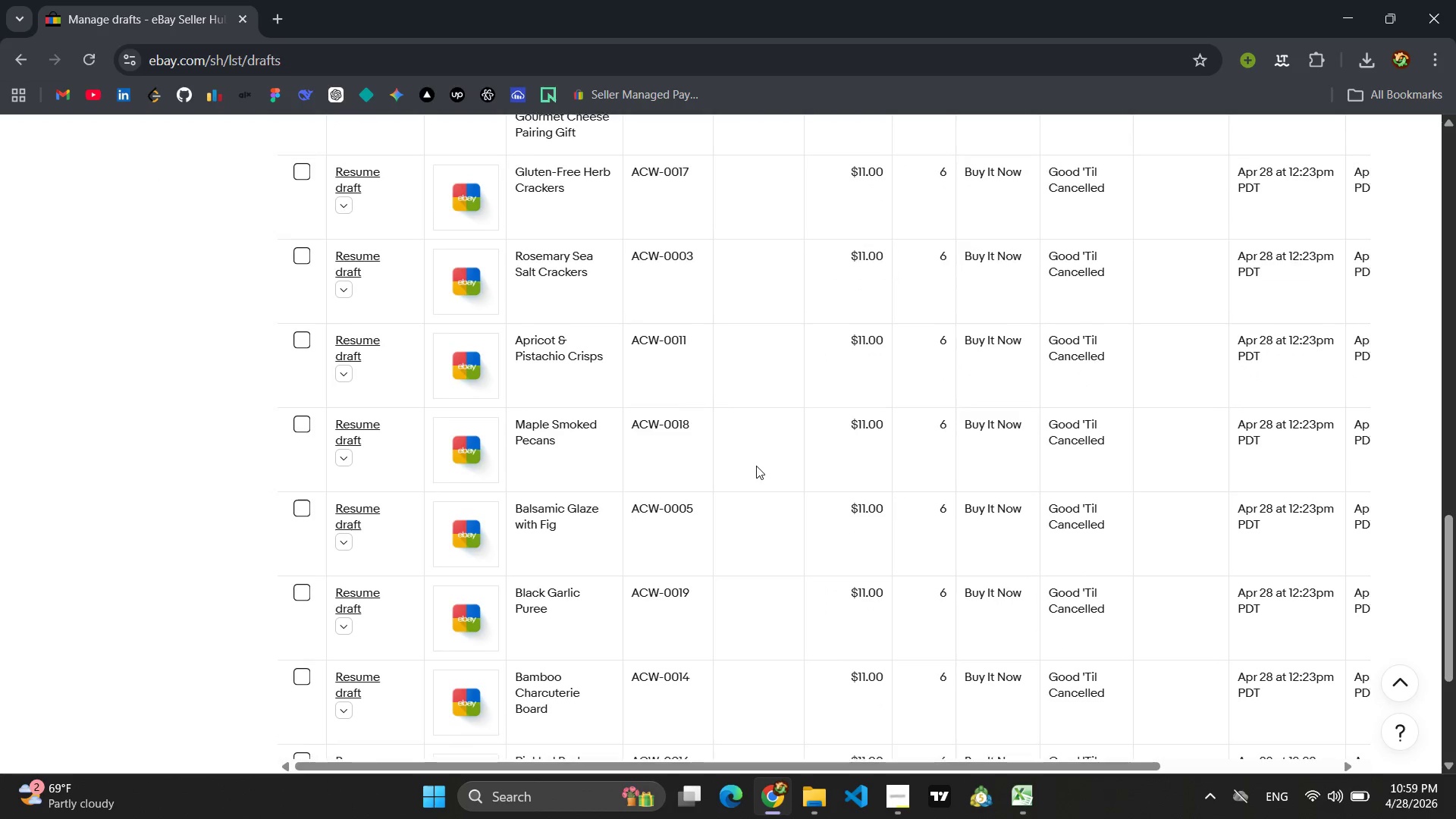 
scroll: coordinate [756, 466], scroll_direction: up, amount: 5.0
 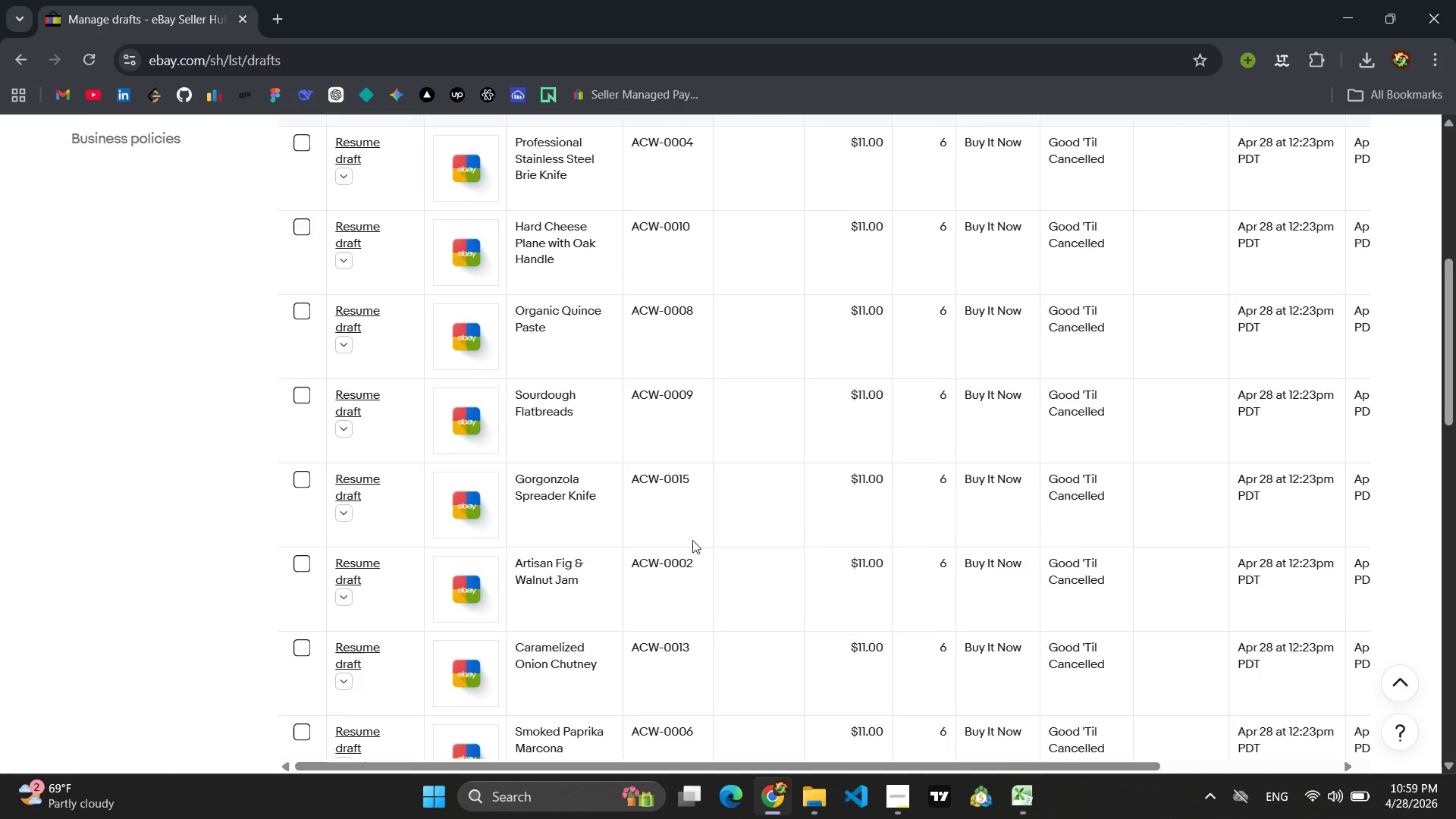 
wait(11.25)
 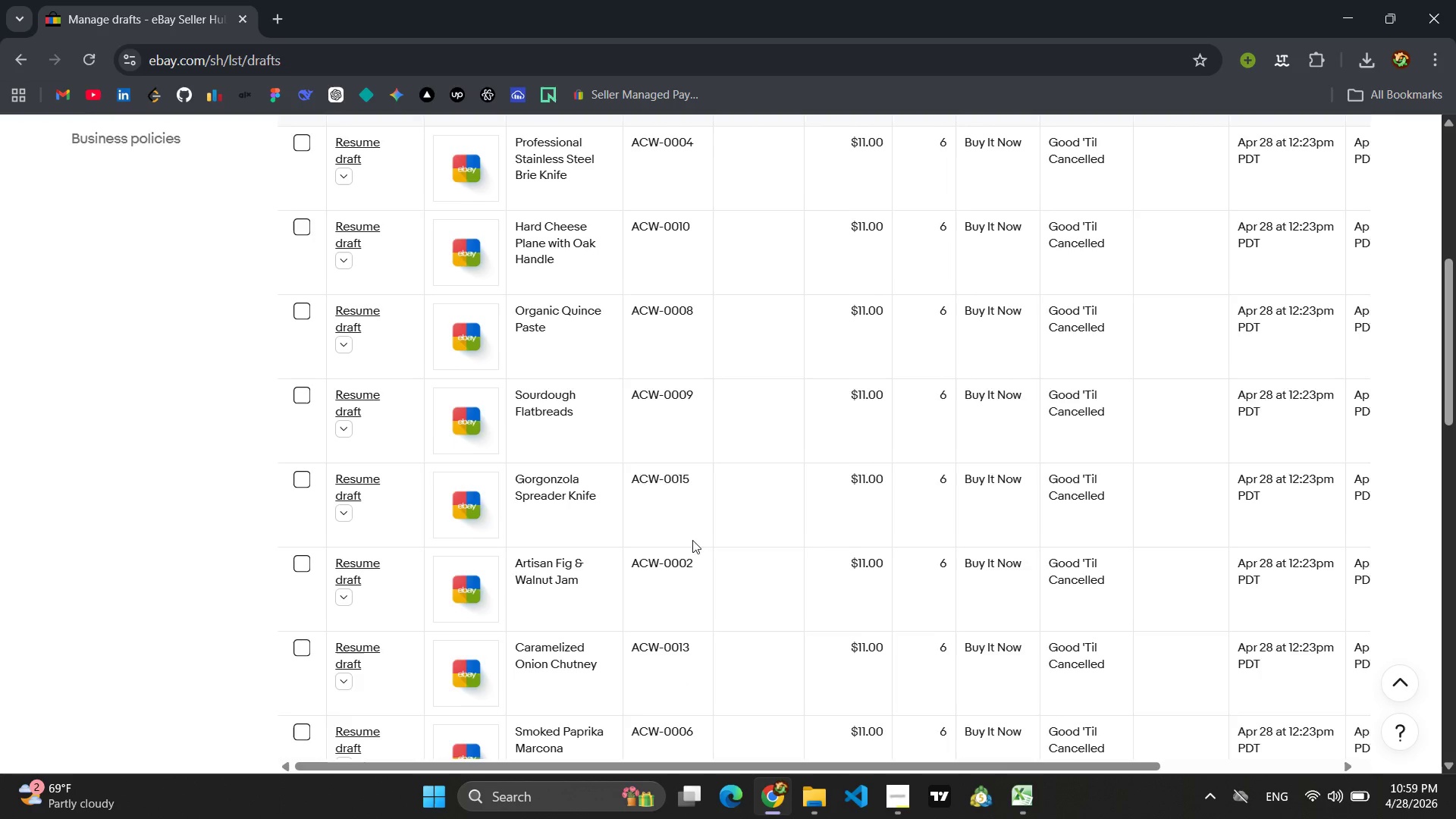 
left_click([356, 505])
 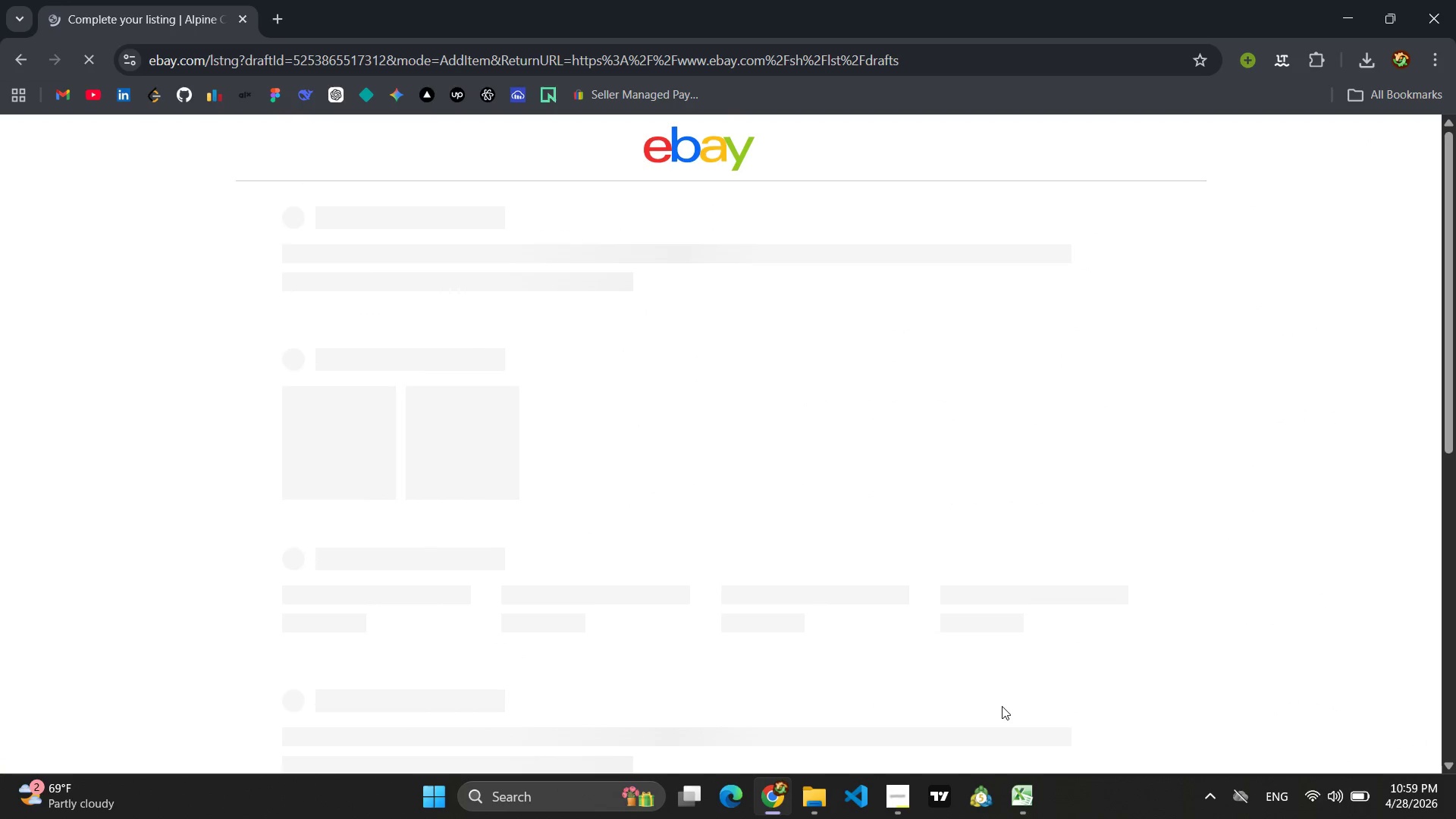 
wait(5.08)
 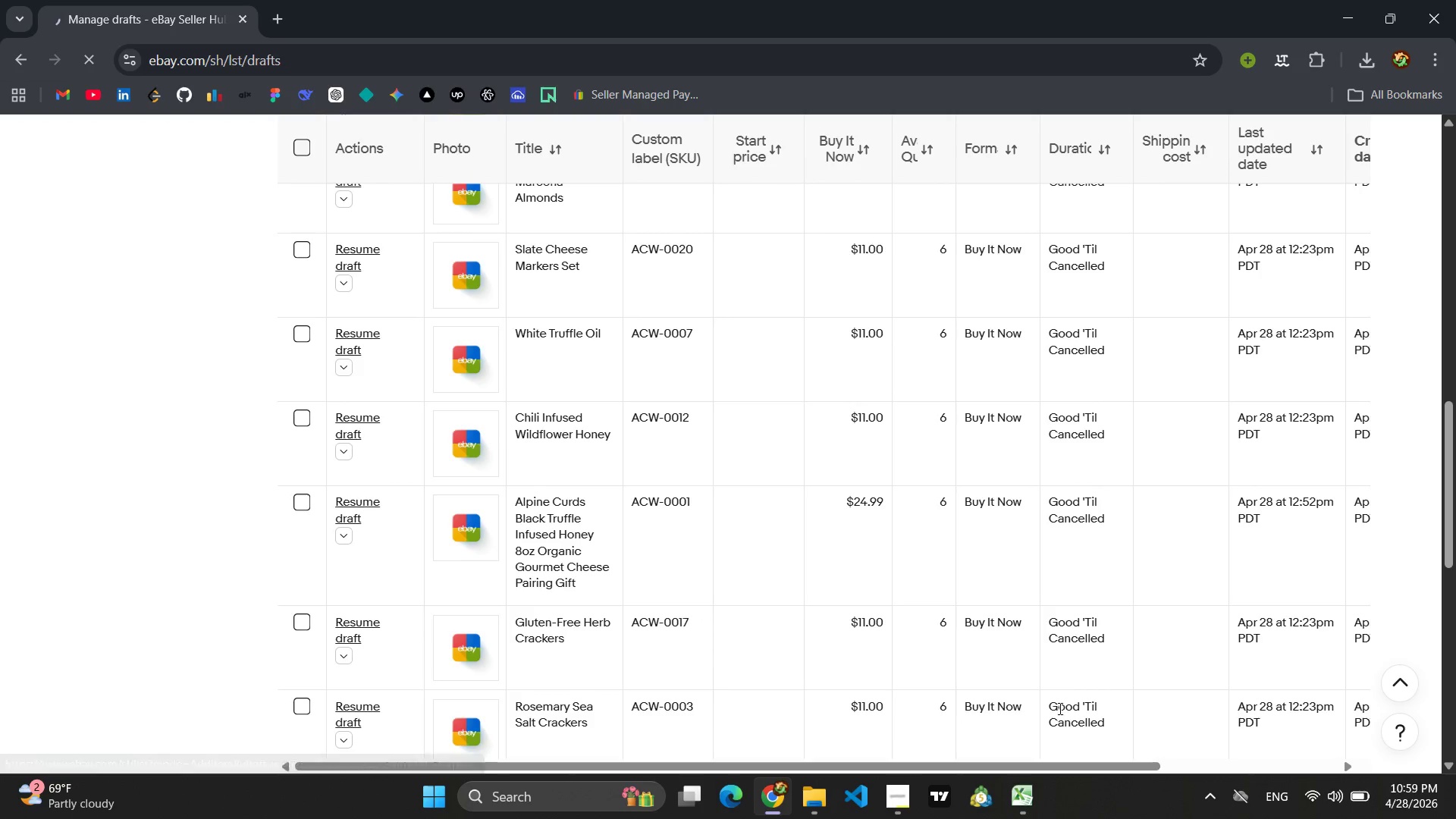 
left_click([893, 799])